 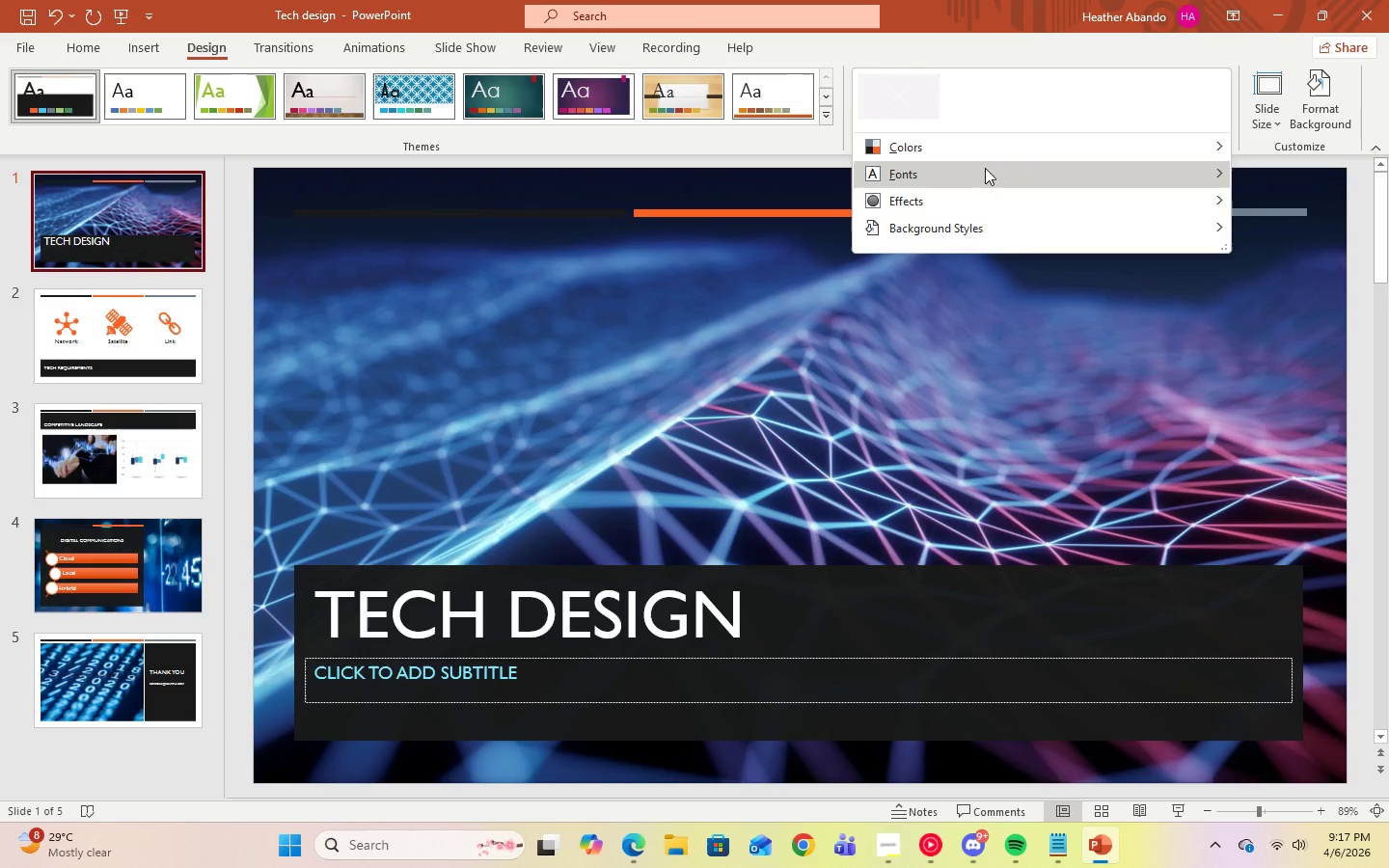 
right_click([707, 350])
 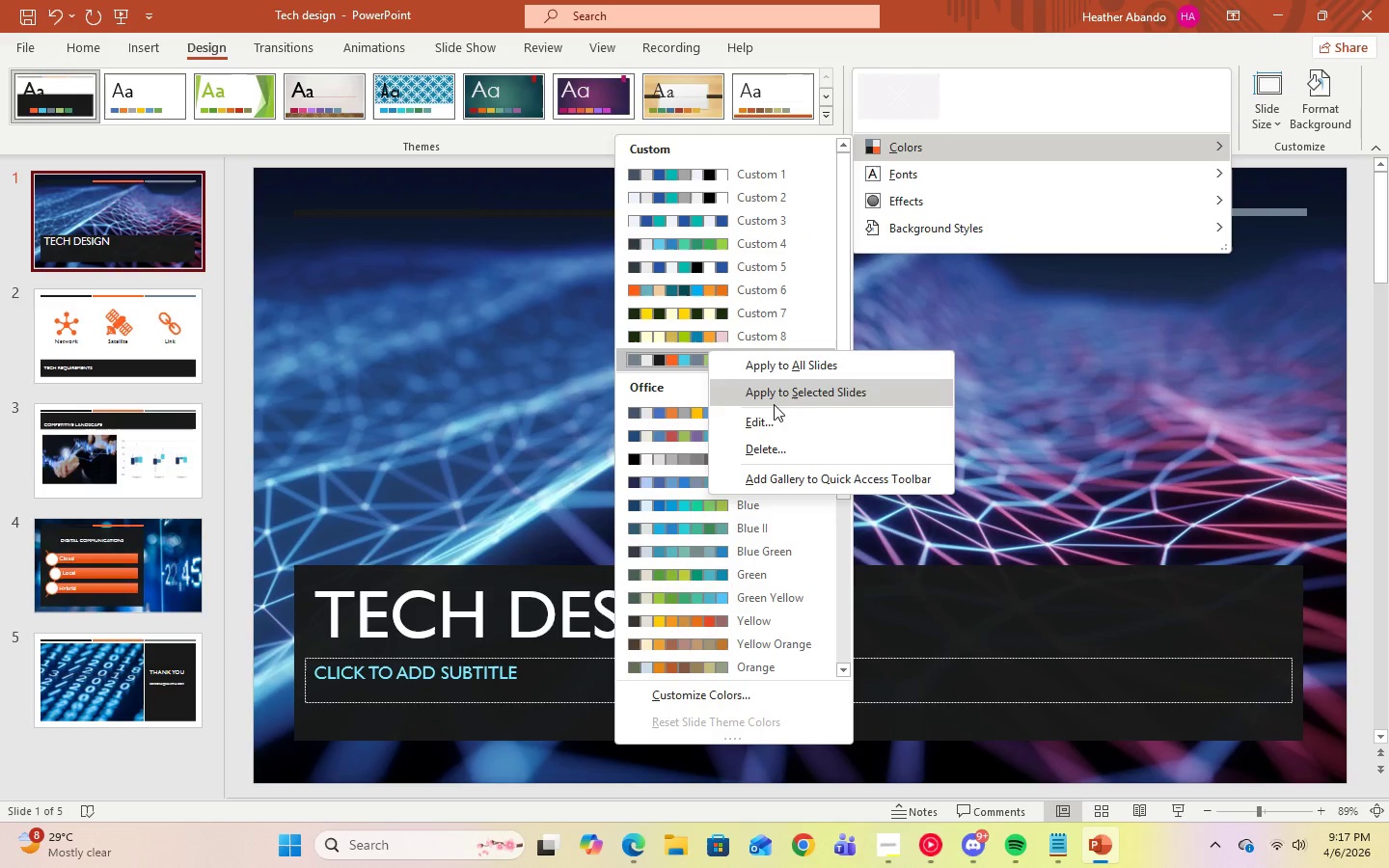 
left_click([775, 419])
 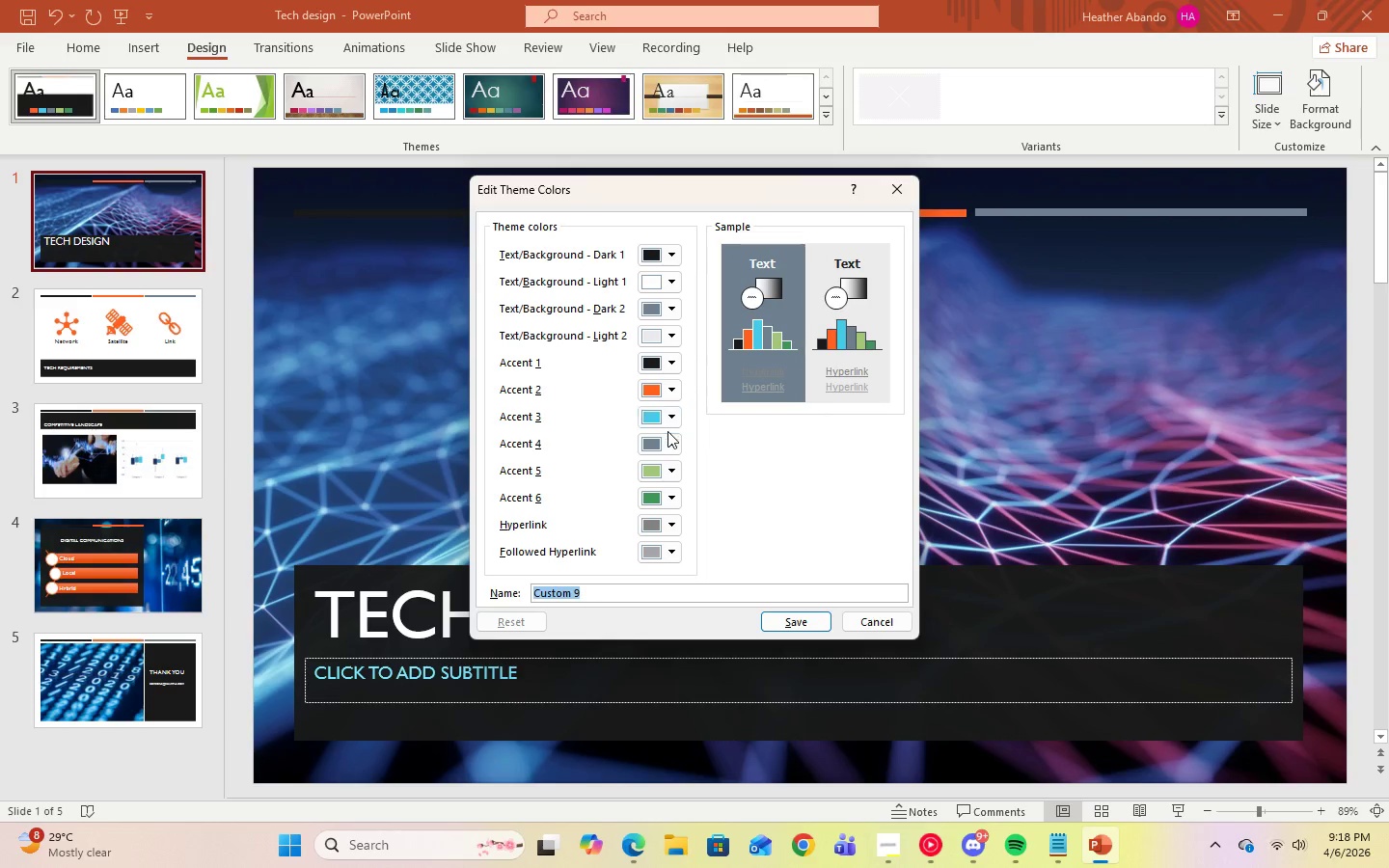 
mouse_move([675, 281])
 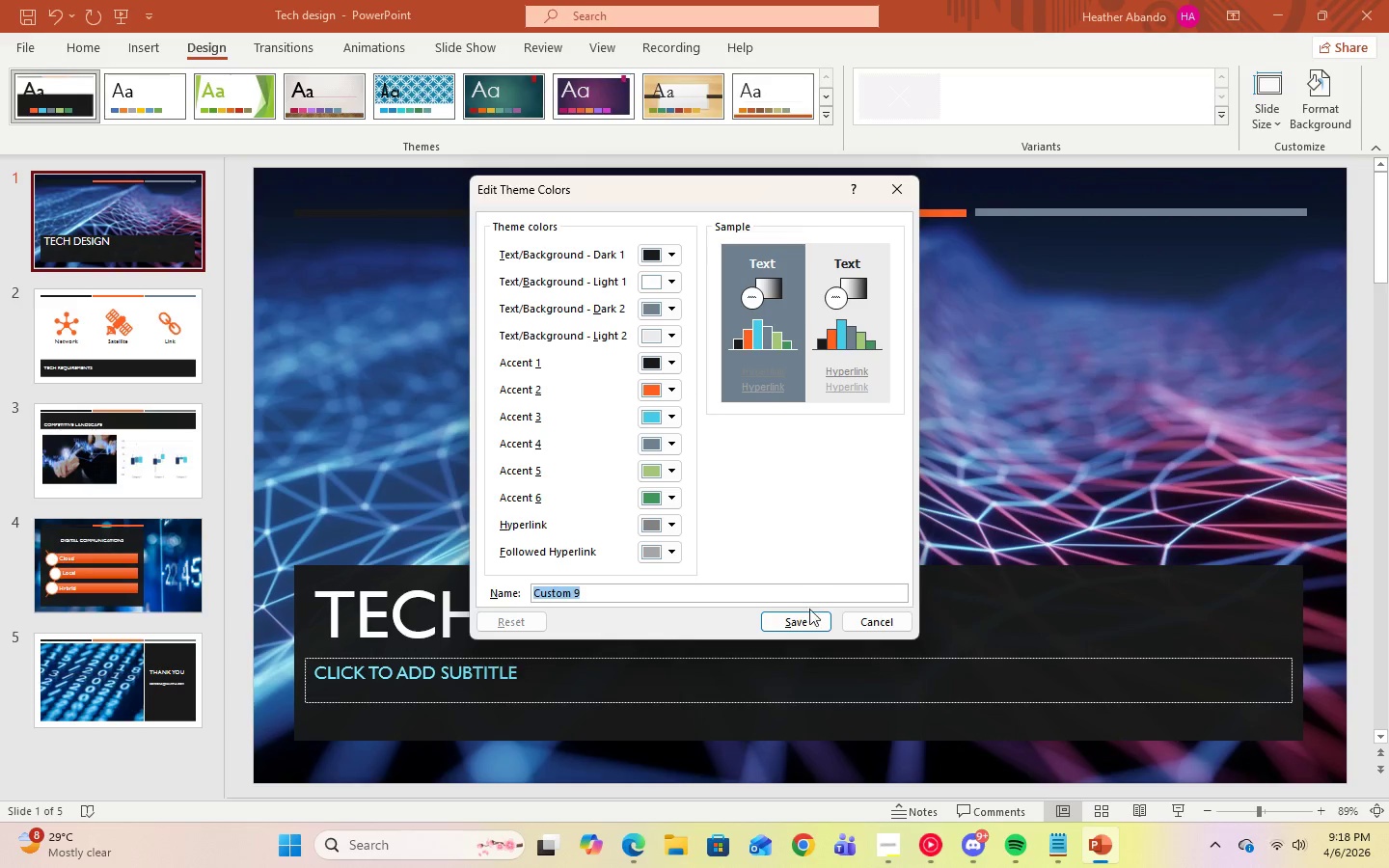 
left_click([870, 619])
 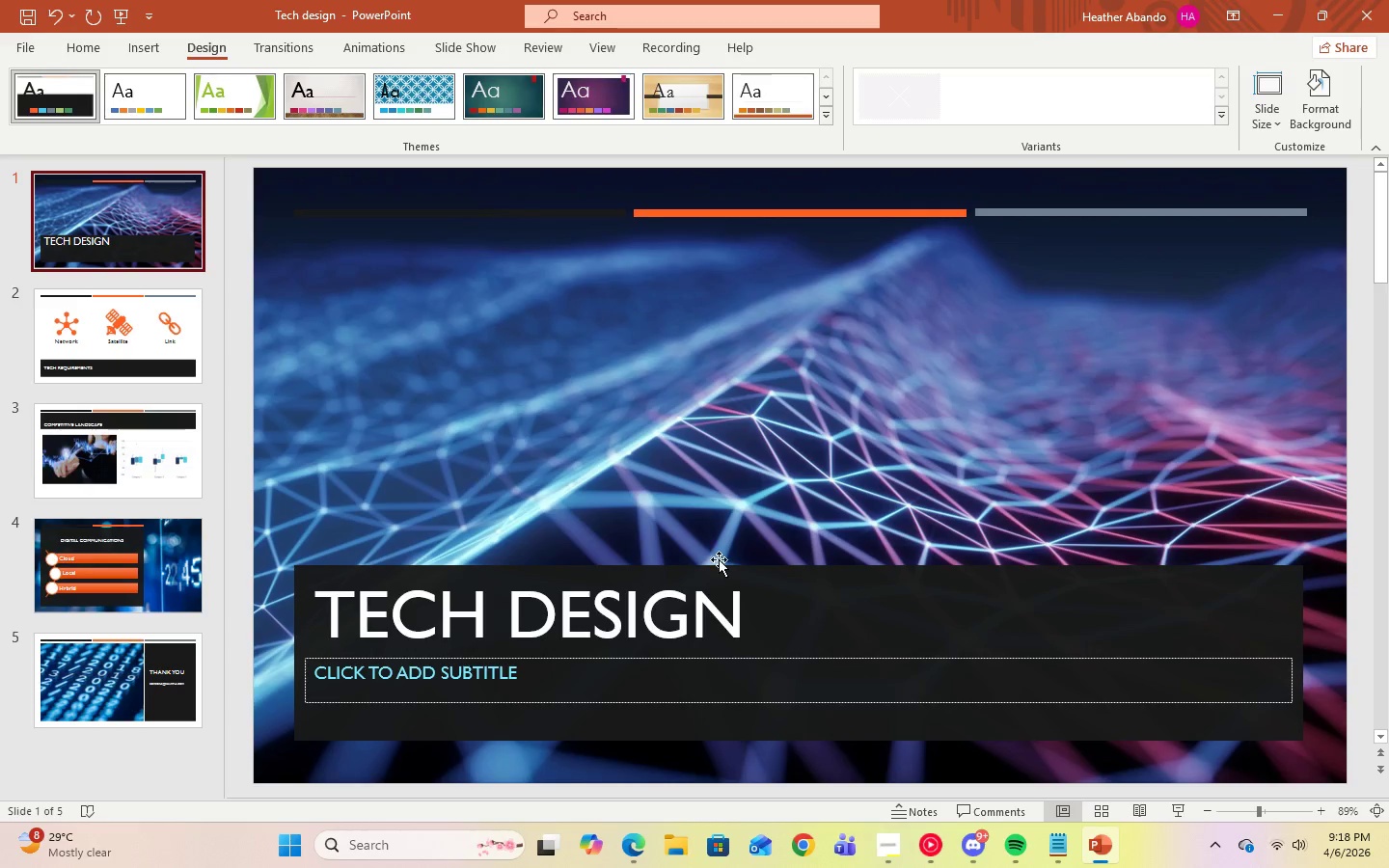 
left_click([739, 616])
 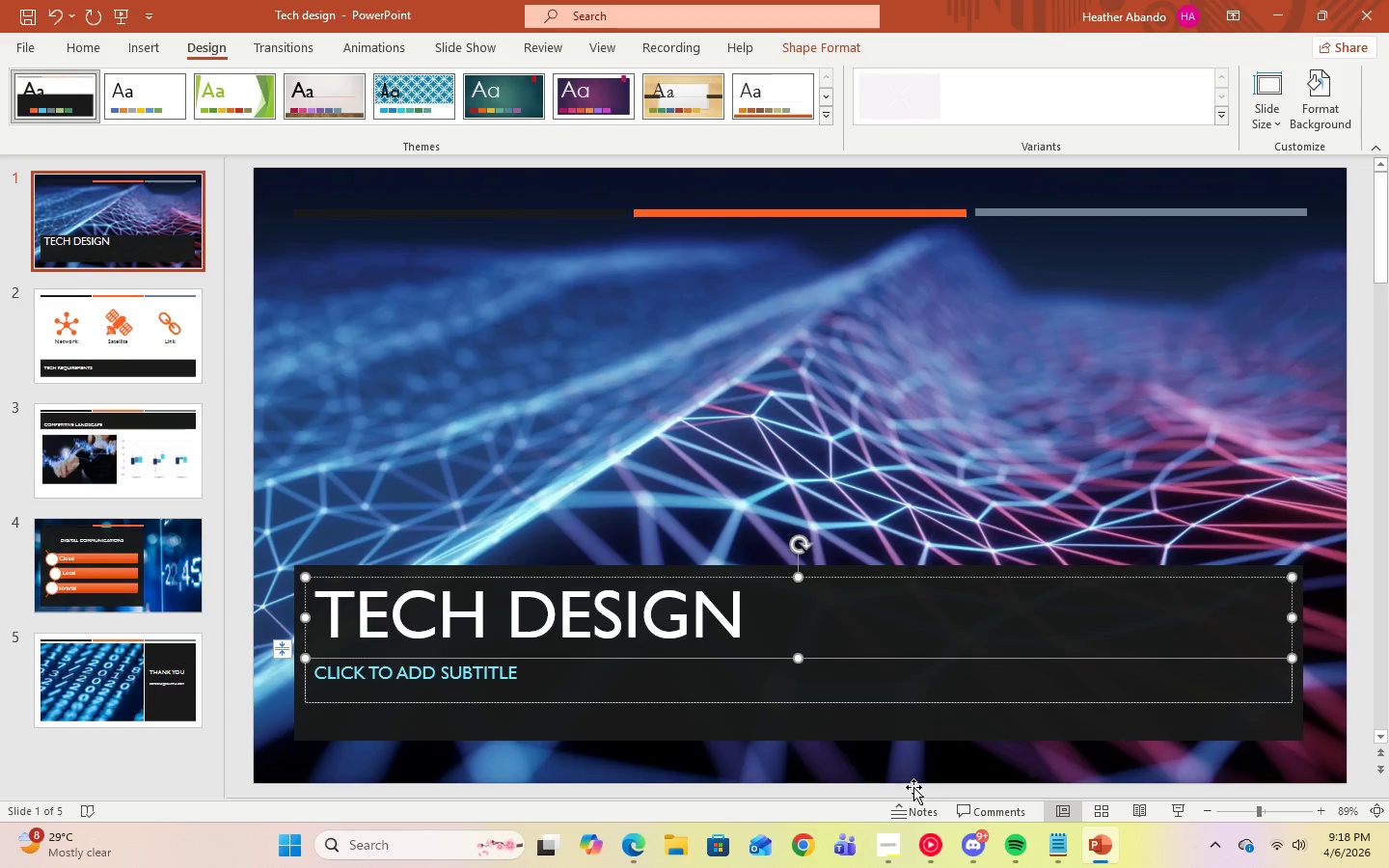 
left_click([885, 837])